 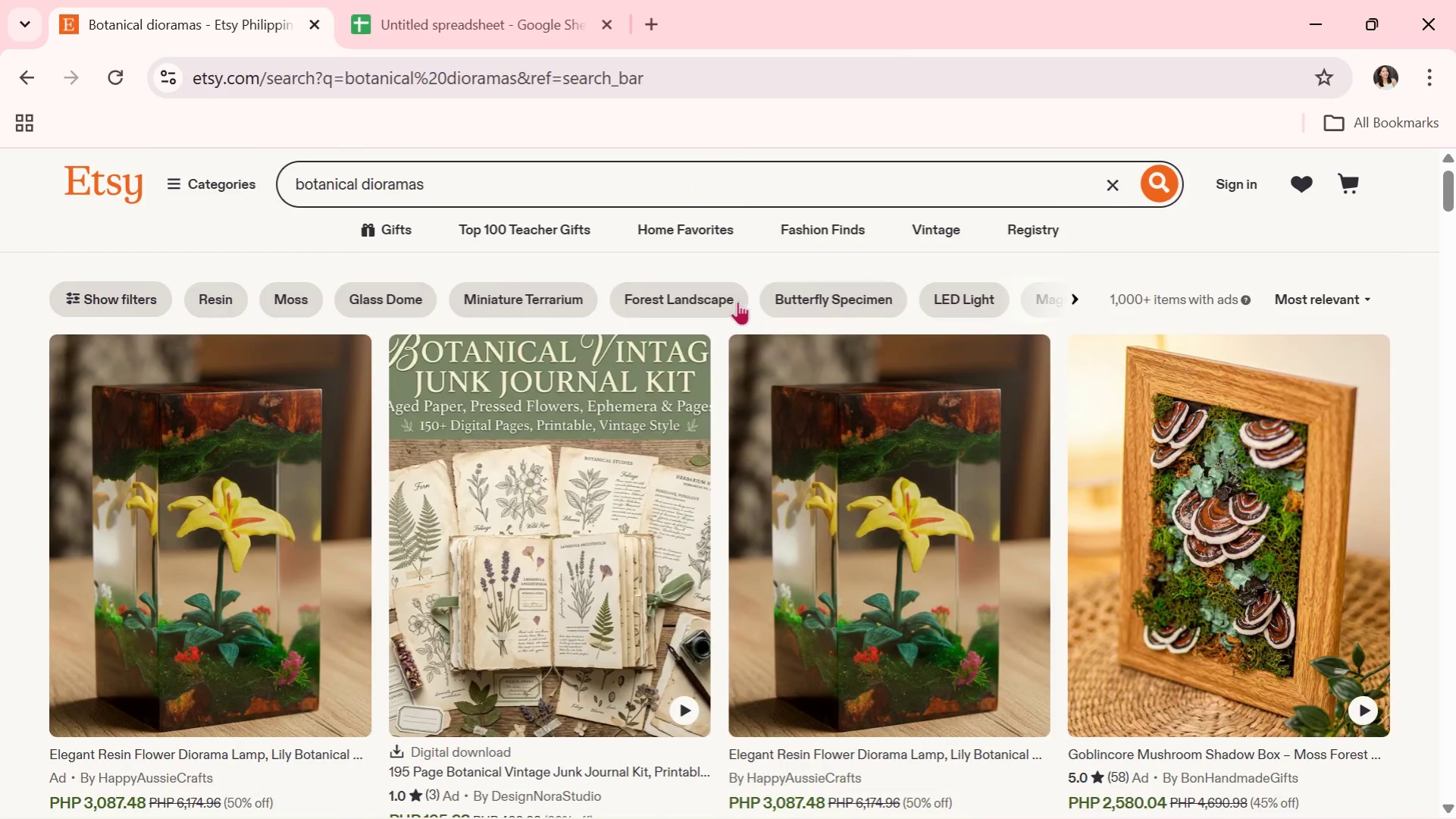 
left_click_drag(start_coordinate=[554, 201], to_coordinate=[0, 263])
 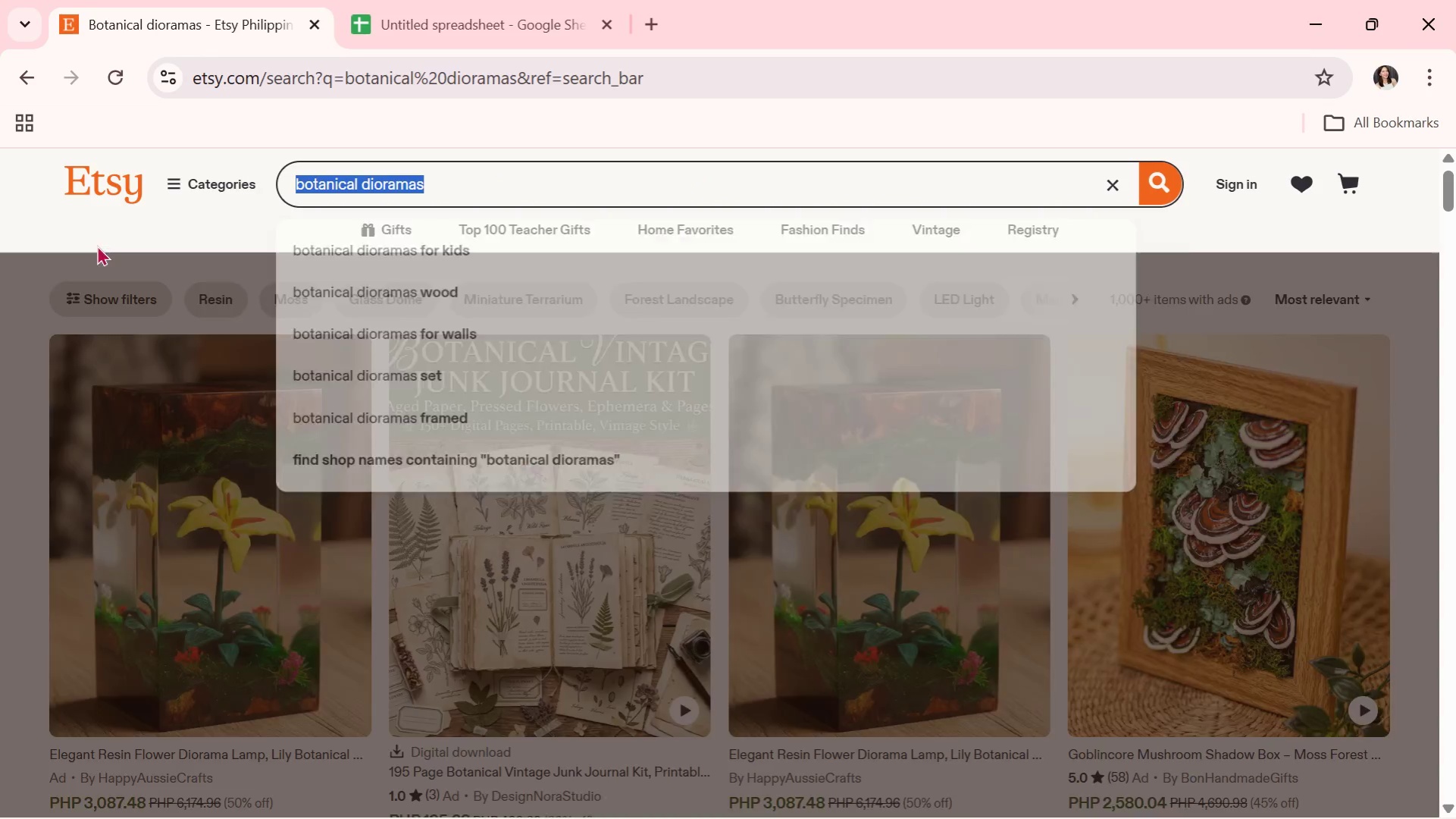 
key(Control+V)
 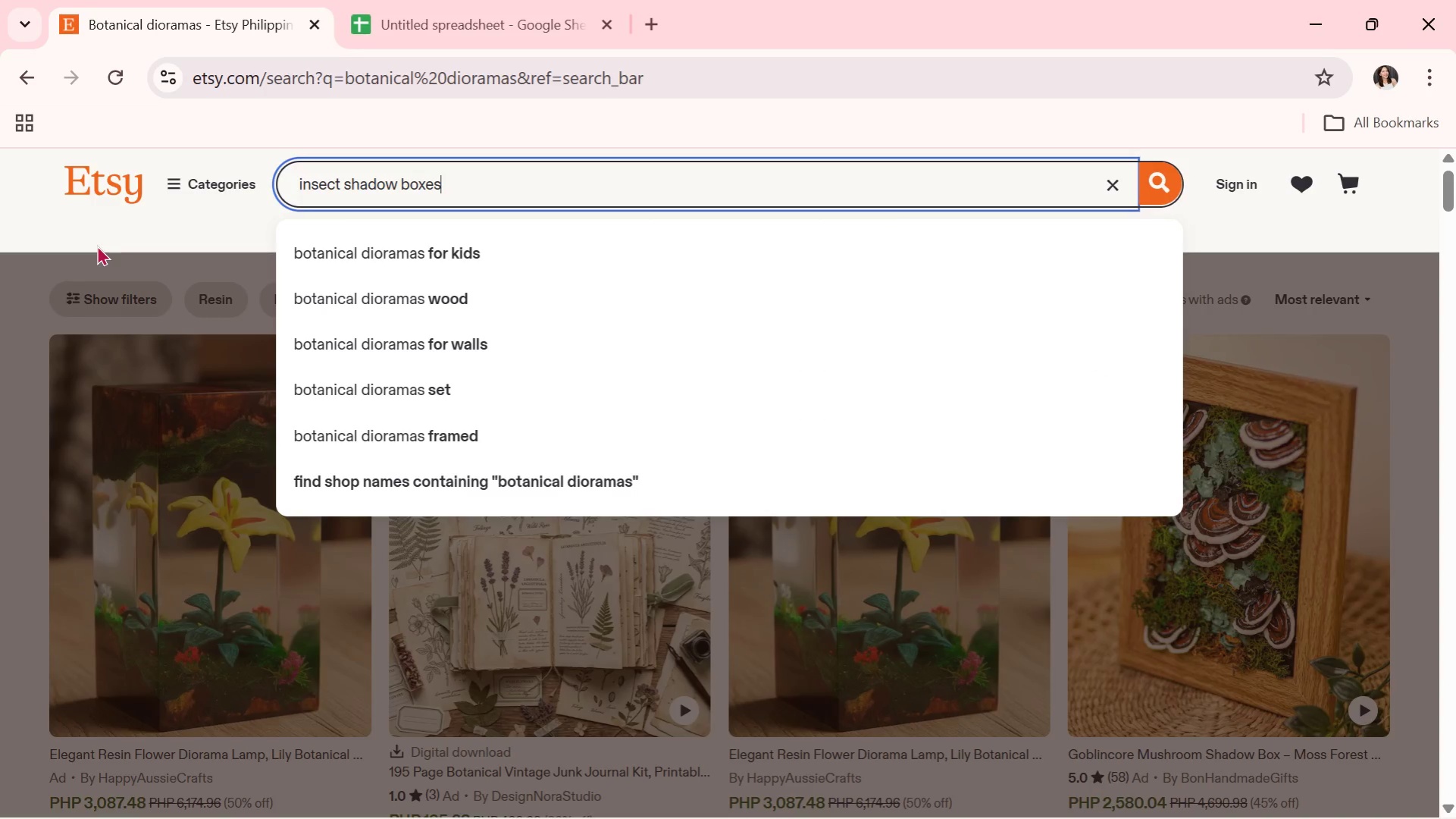 
key(Enter)
 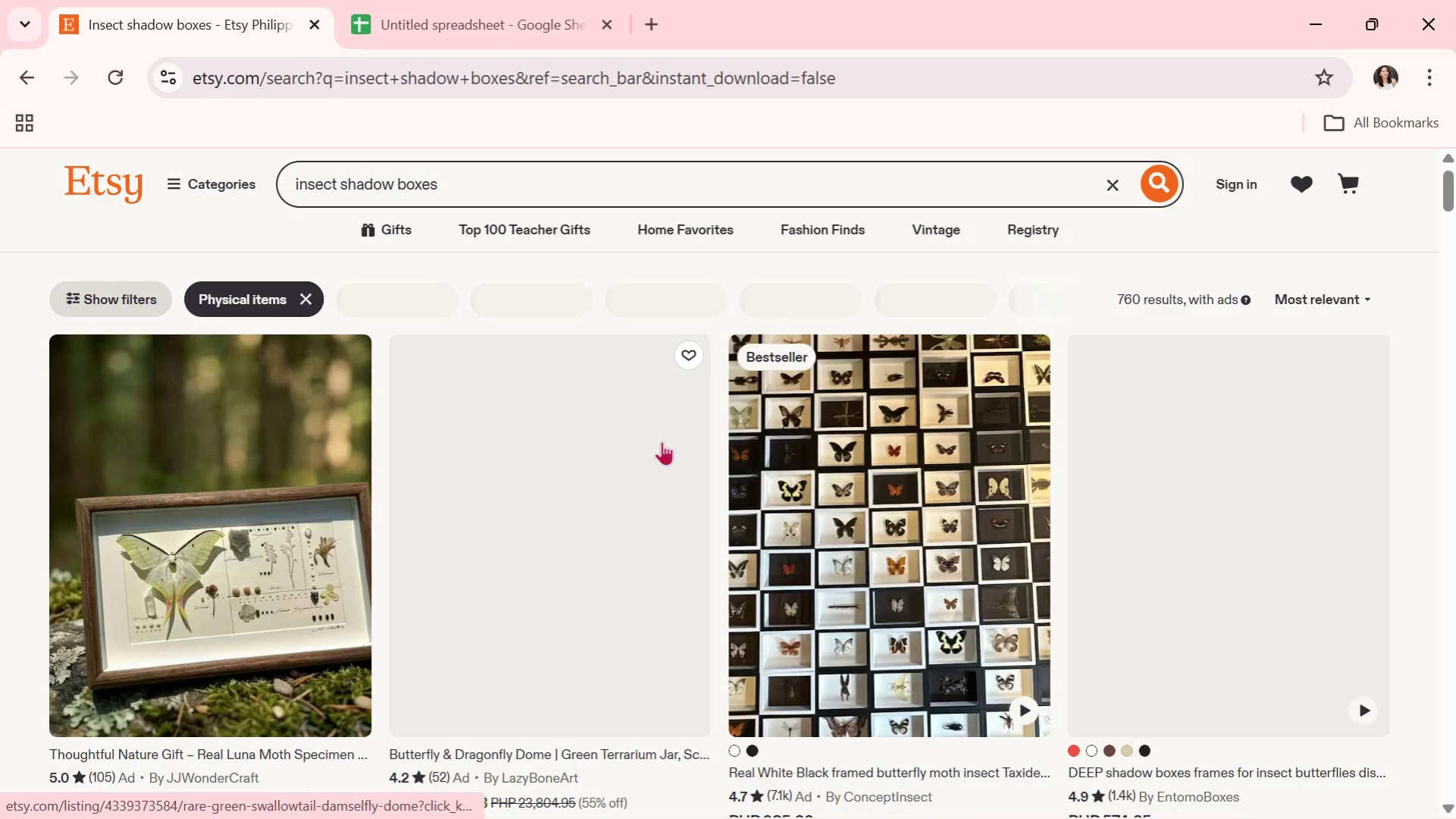 
scroll: coordinate [663, 432], scroll_direction: down, amount: 2.0
 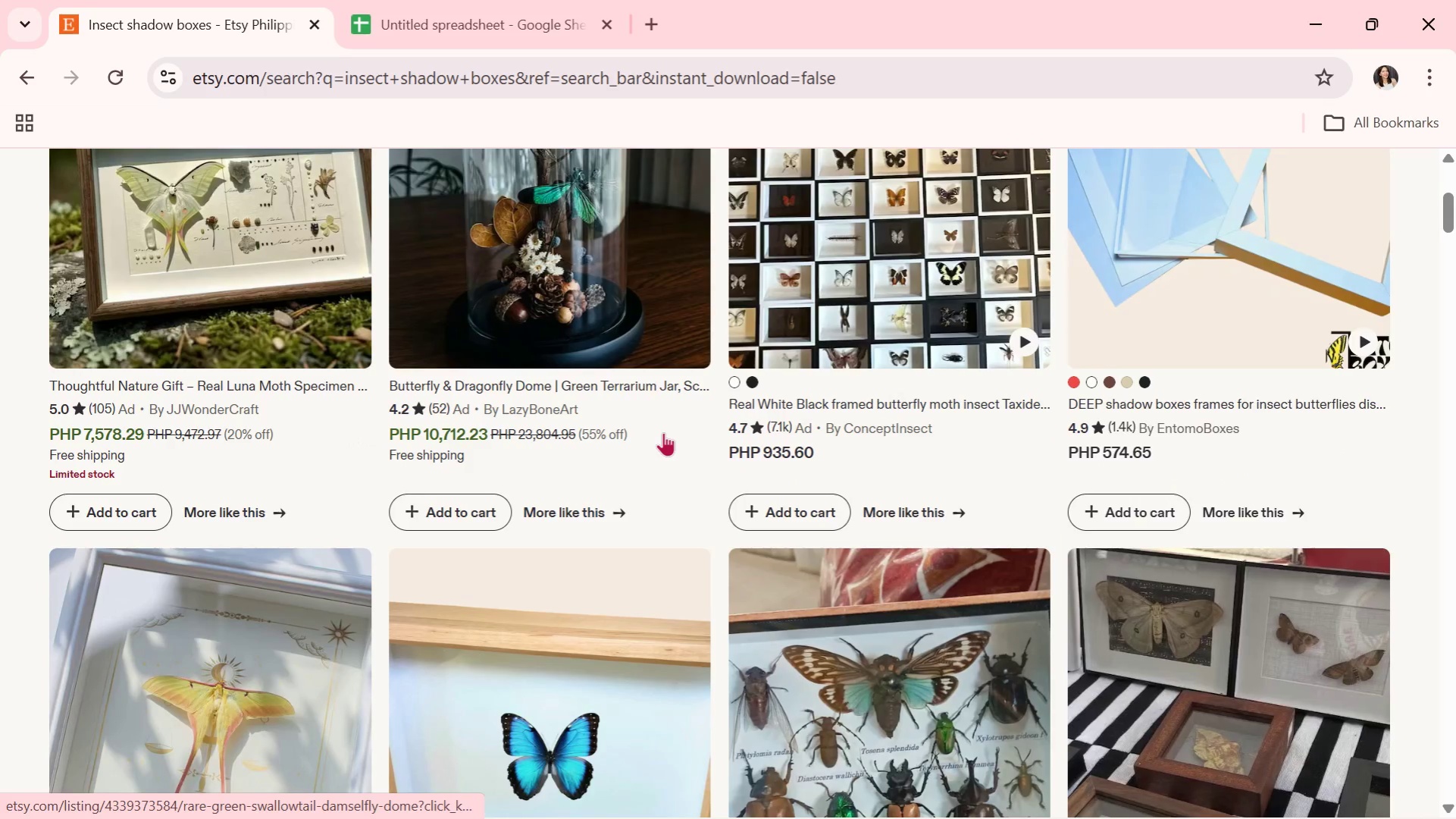 
scroll: coordinate [663, 432], scroll_direction: up, amount: 1.0
 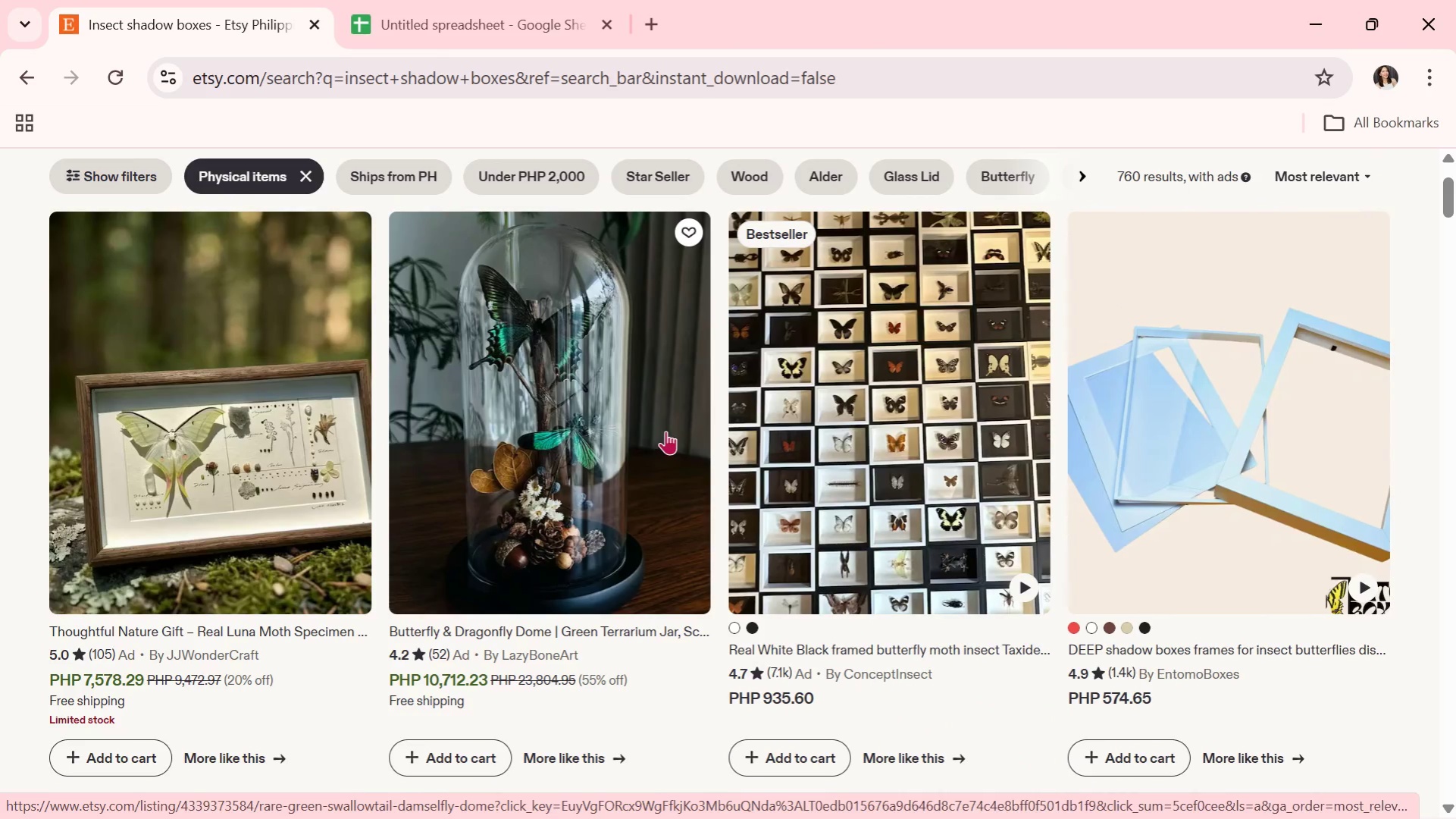 
left_click([806, 388])
 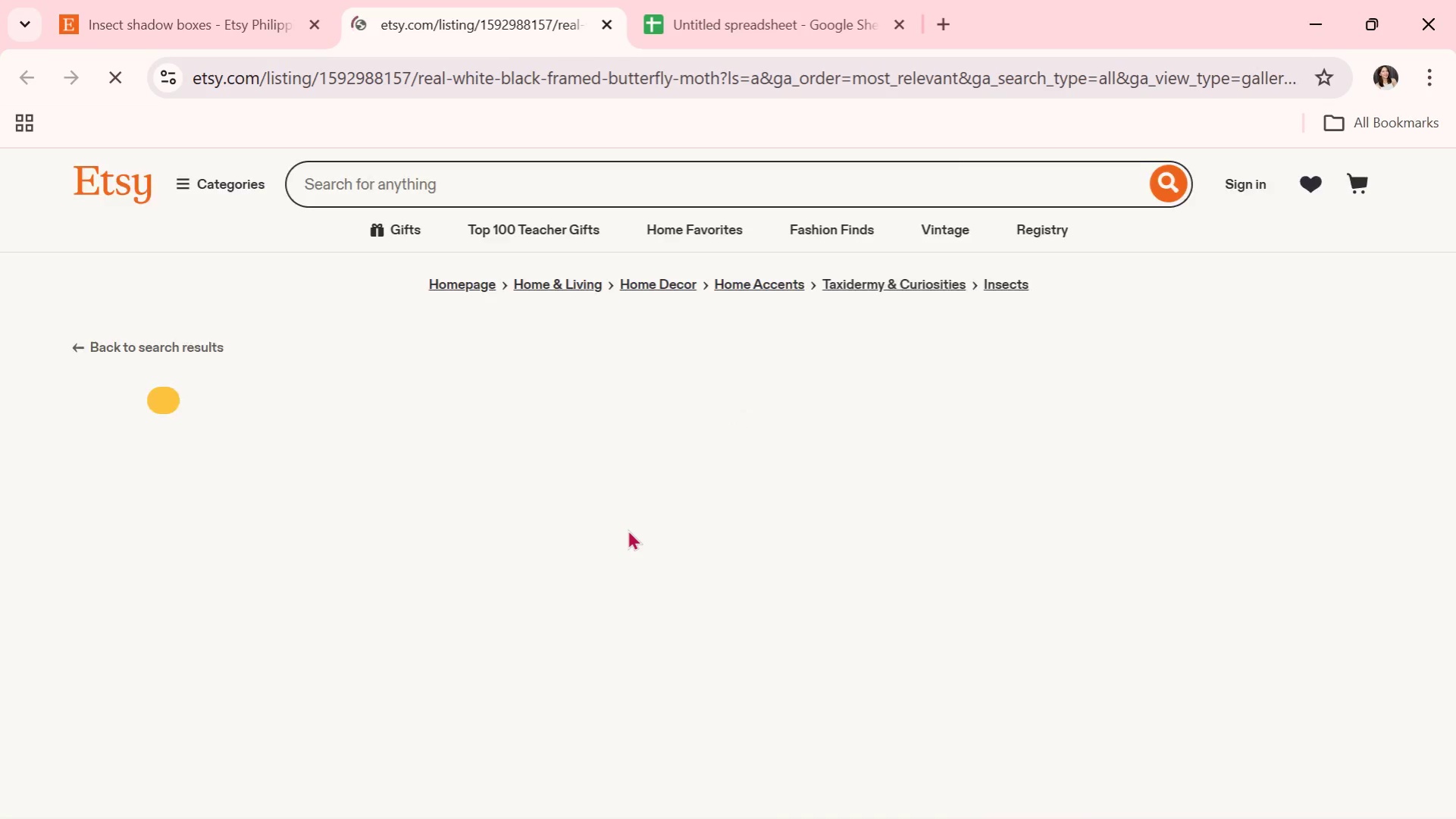 
scroll: coordinate [628, 529], scroll_direction: none, amount: 0.0
 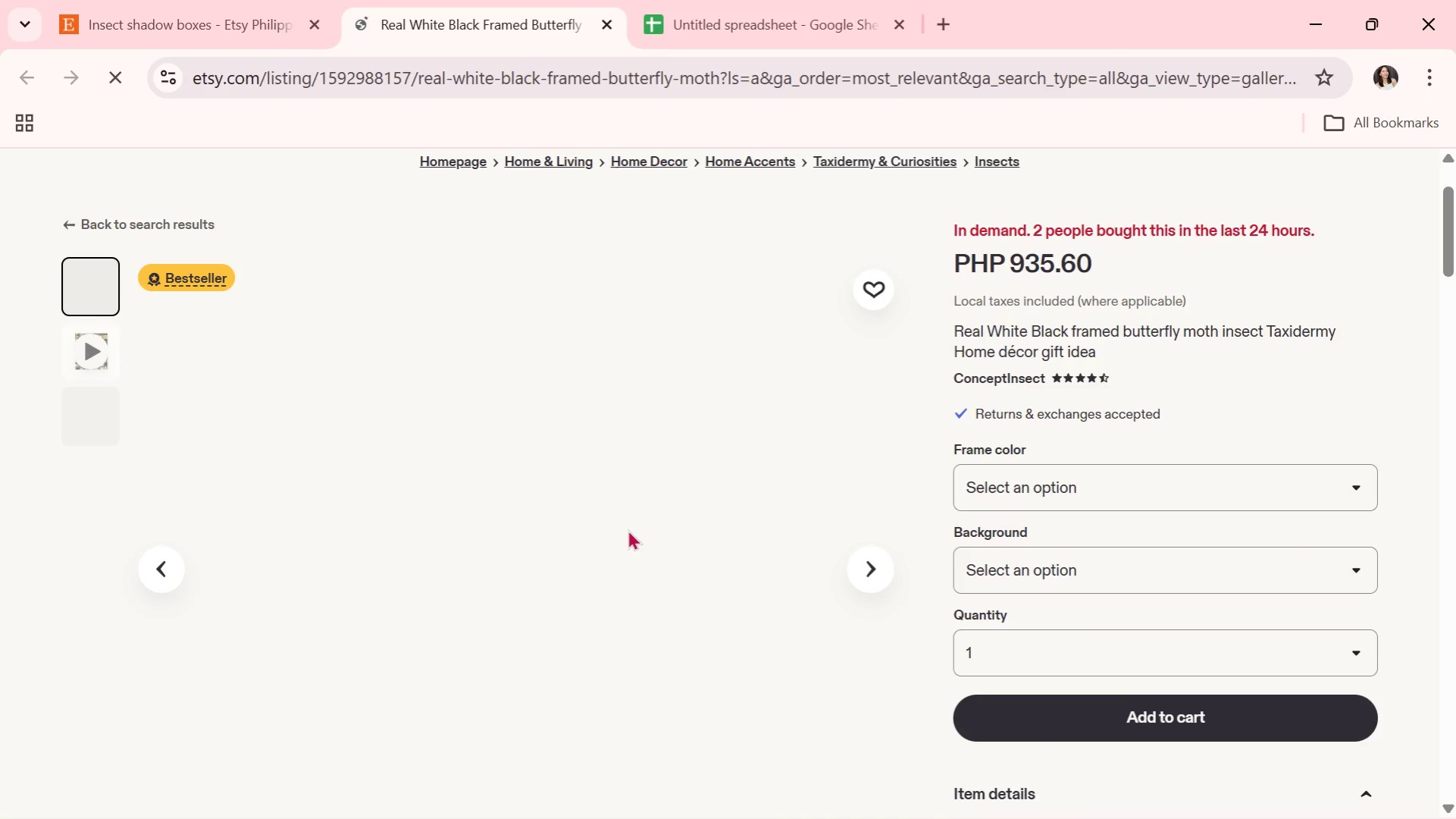 
scroll: coordinate [628, 529], scroll_direction: down, amount: 1.0
 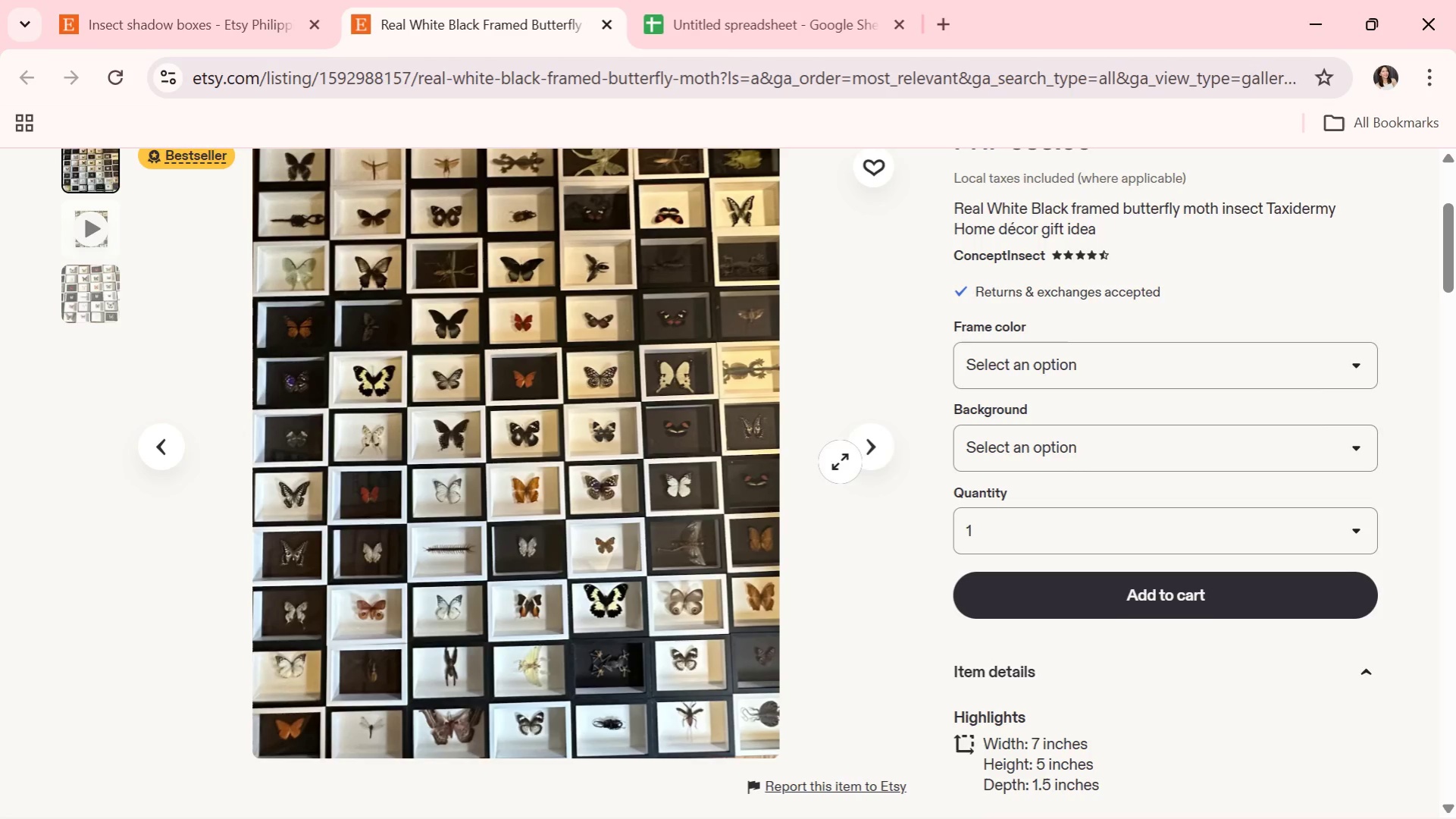 
left_click([871, 451])
 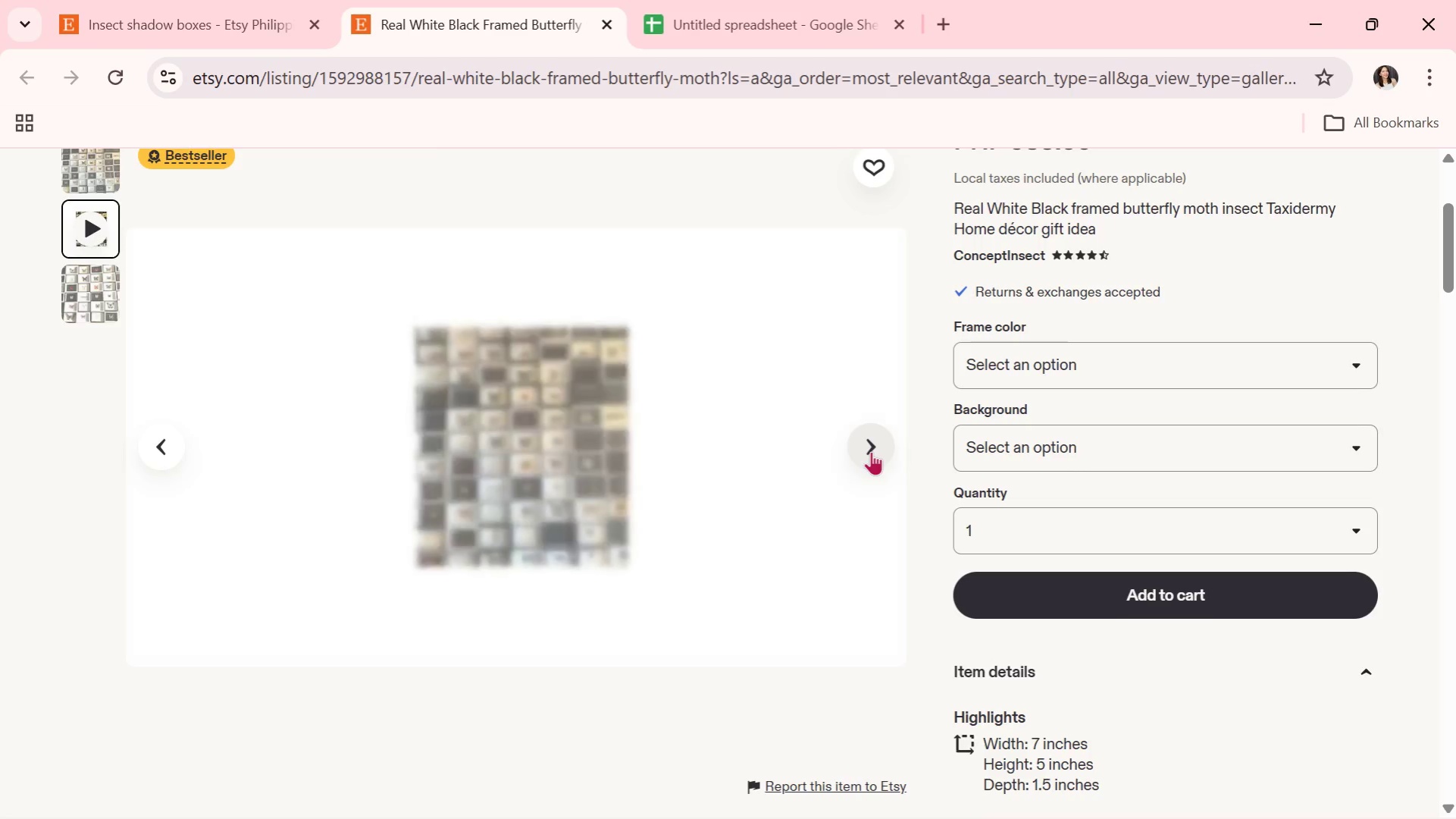 
left_click([871, 451])
 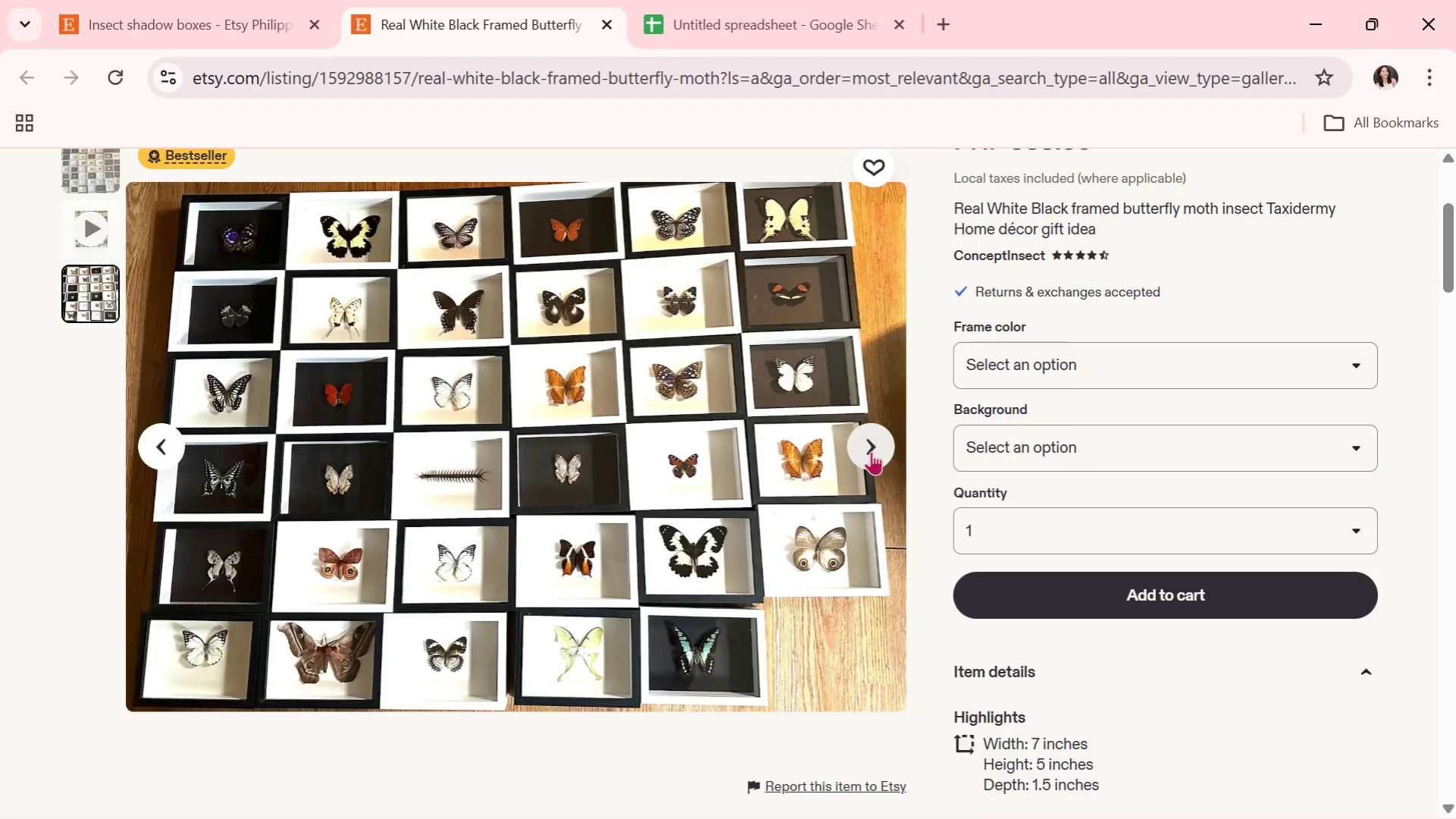 
left_click([871, 451])
 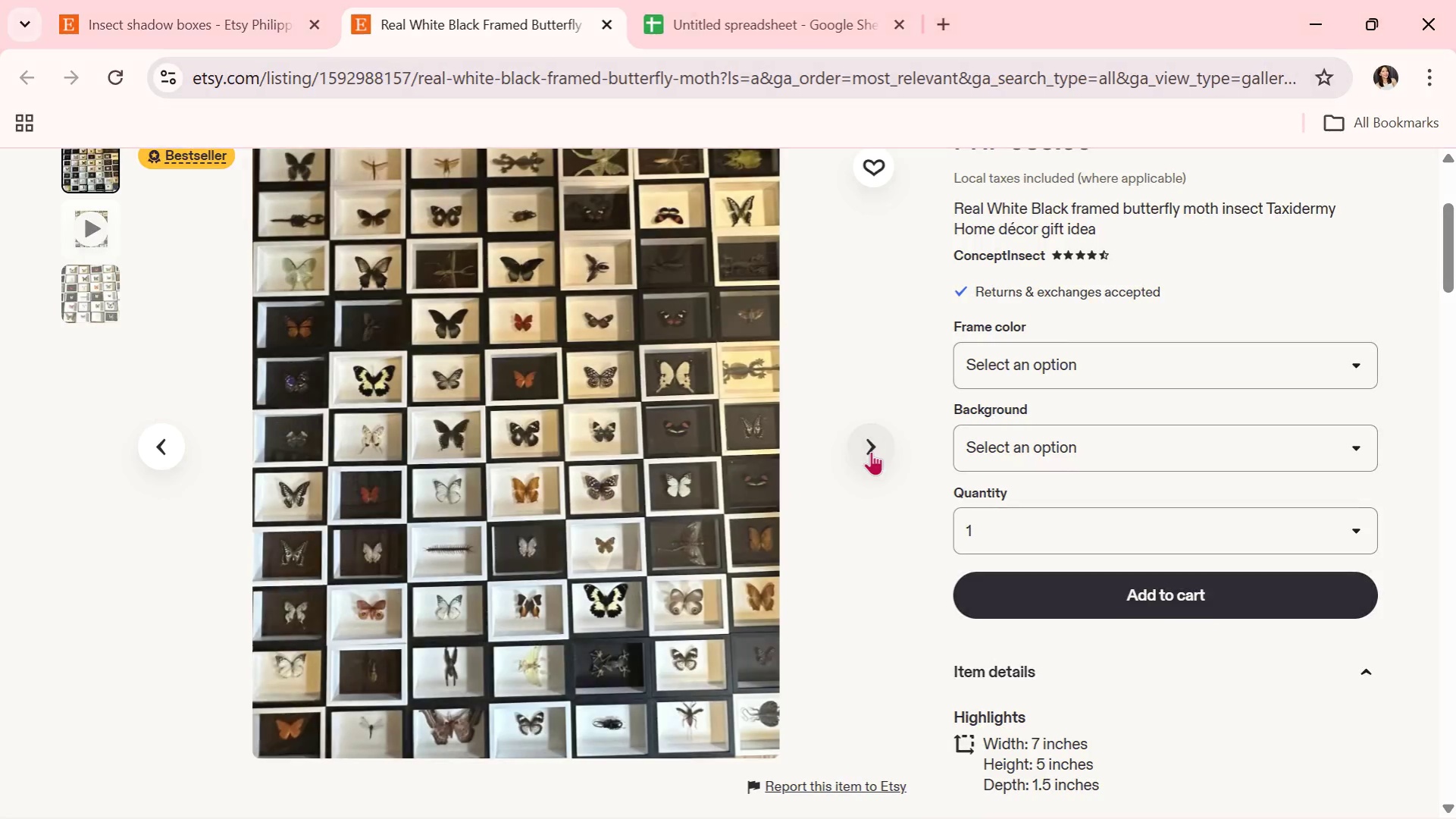 
left_click([871, 451])
 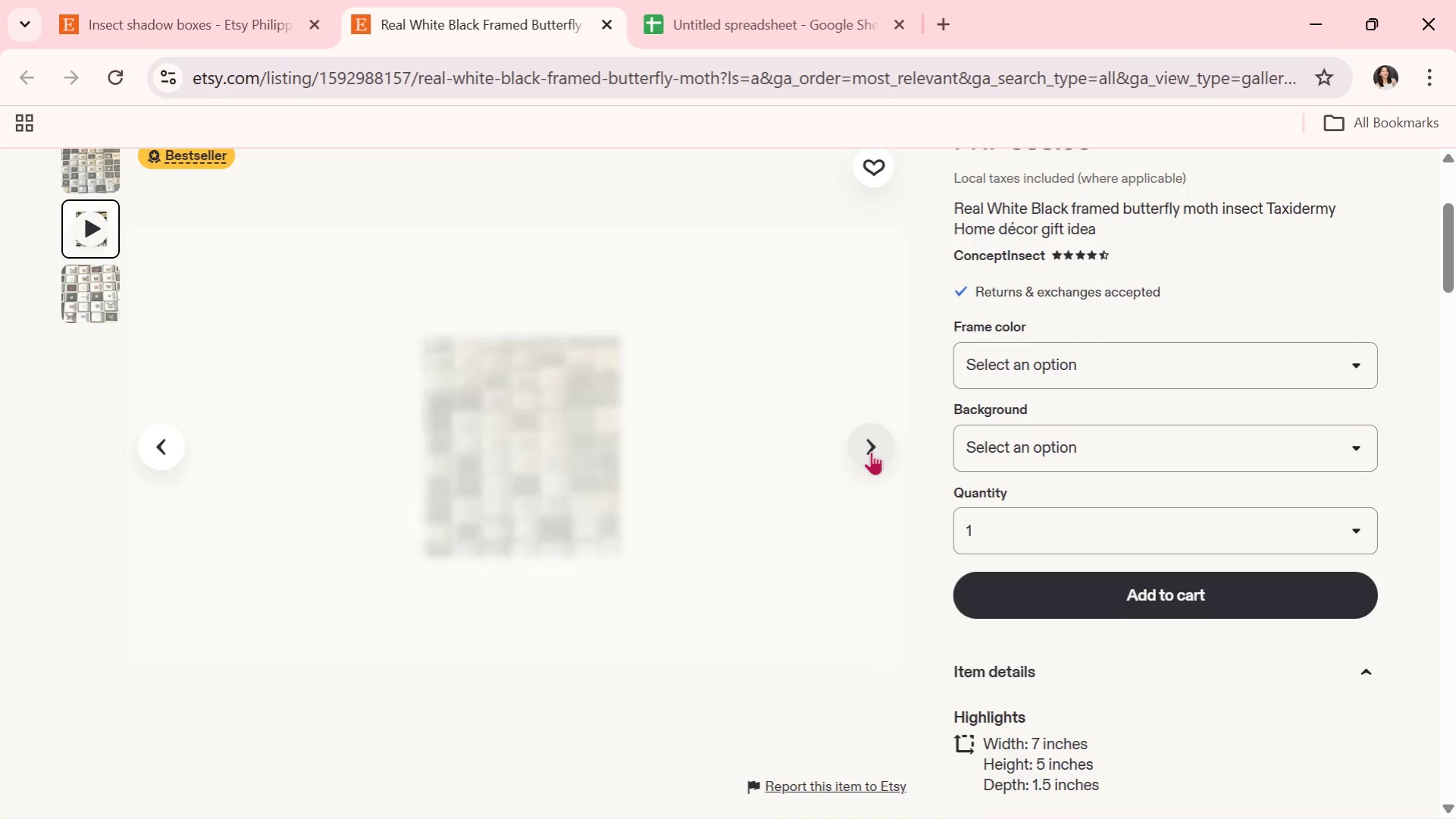 
scroll: coordinate [892, 468], scroll_direction: down, amount: 22.0